 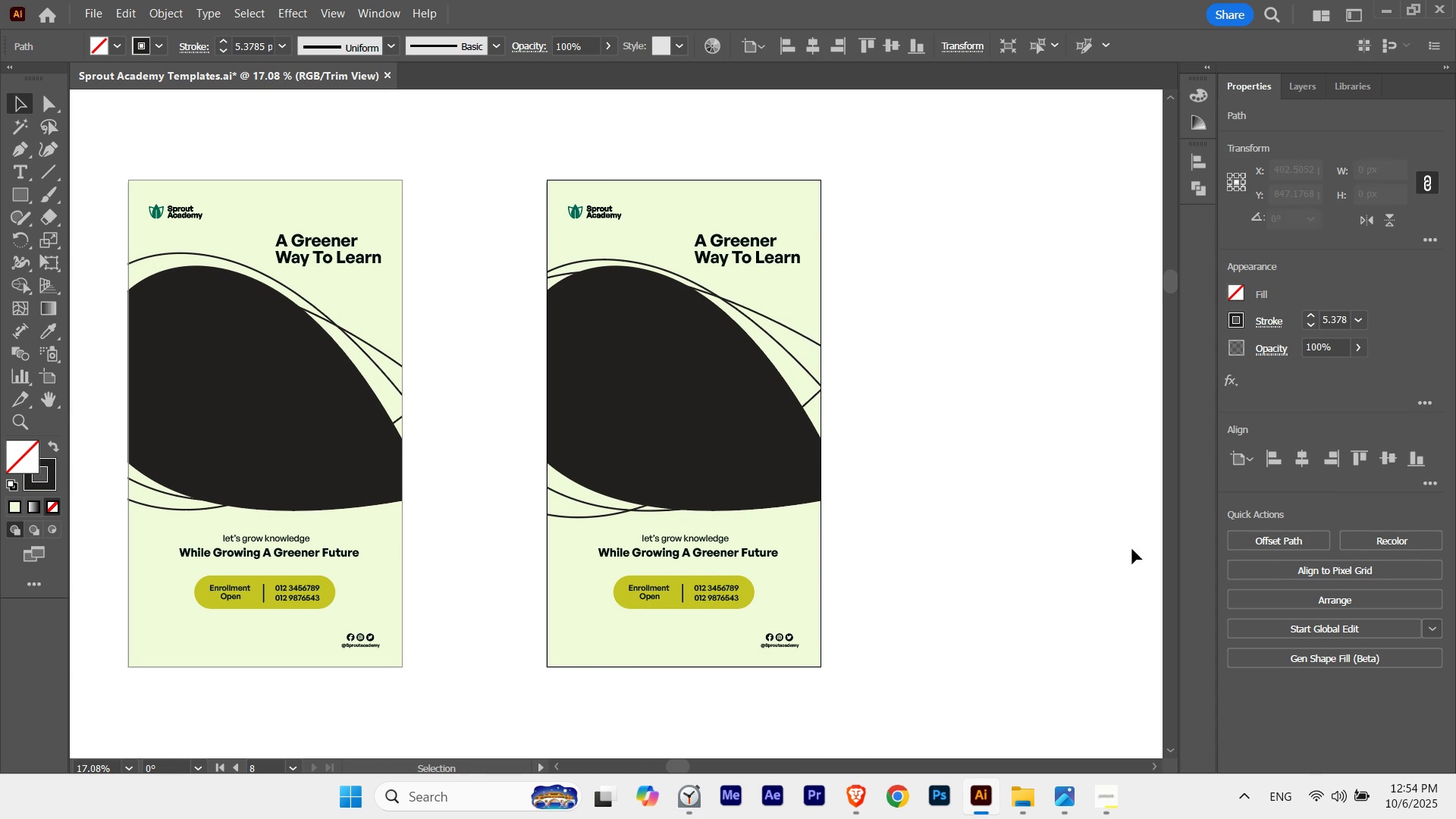 
key(Control+ControlLeft)
 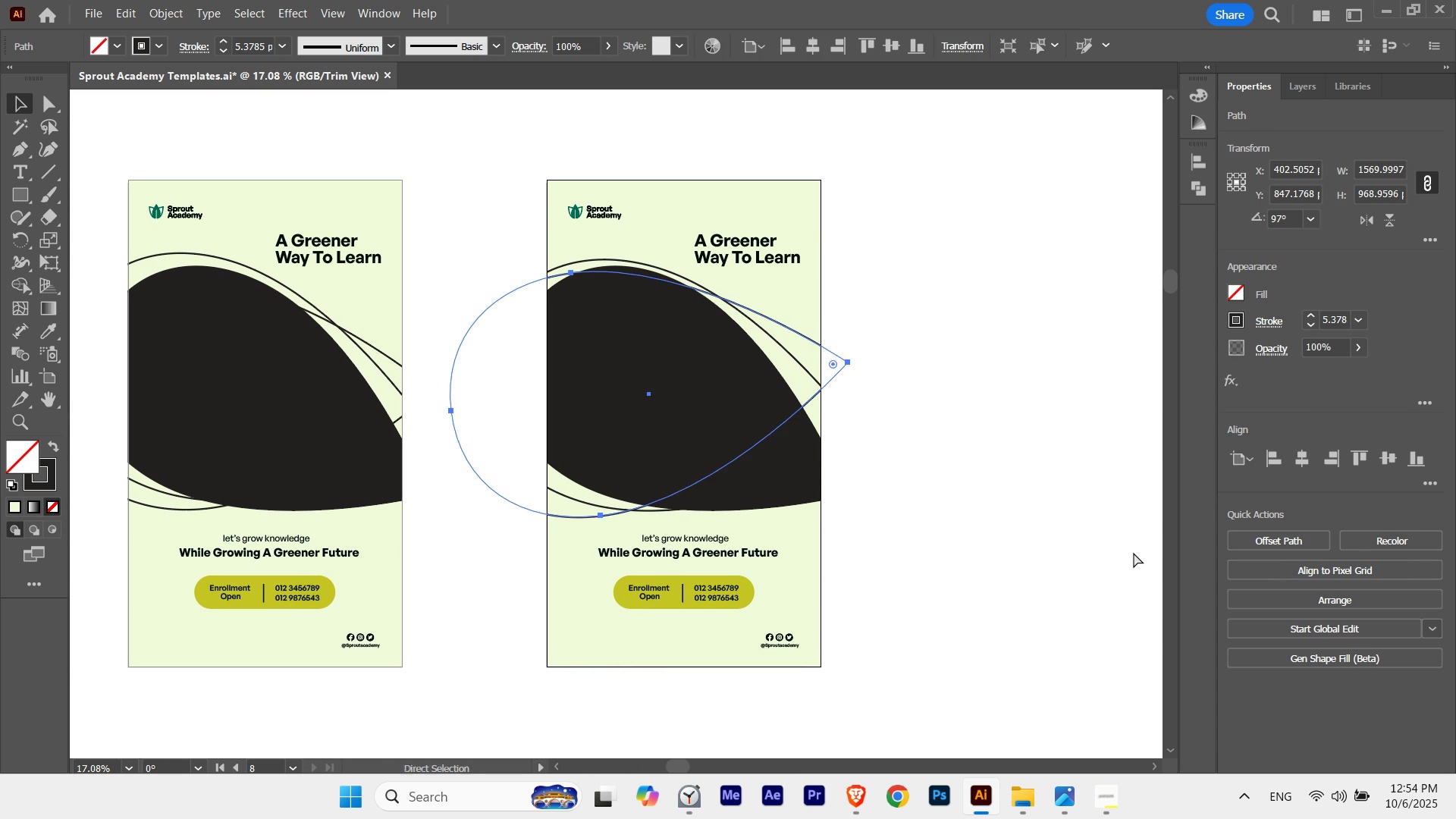 
key(Control+H)
 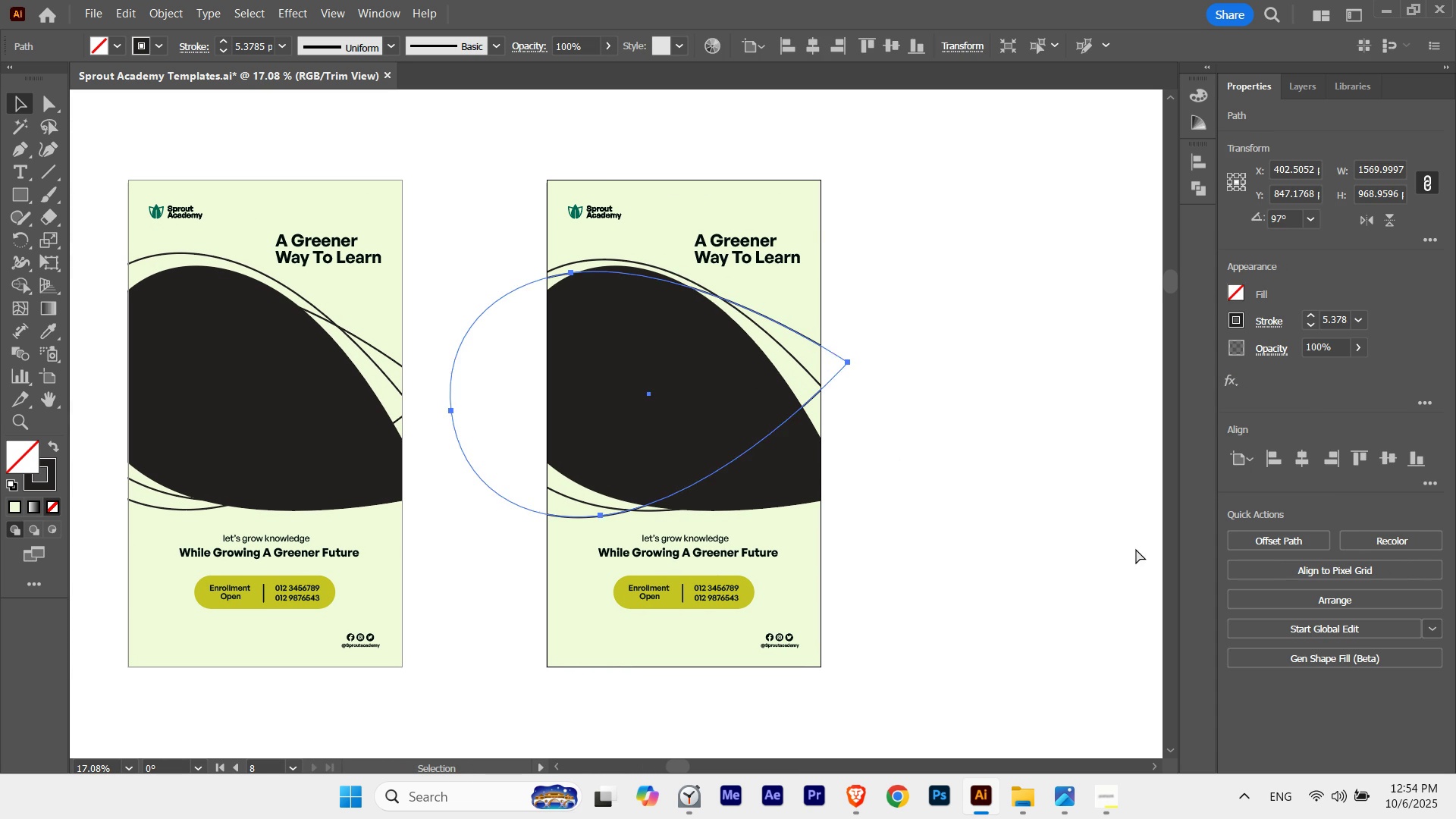 
key(Control+ControlLeft)
 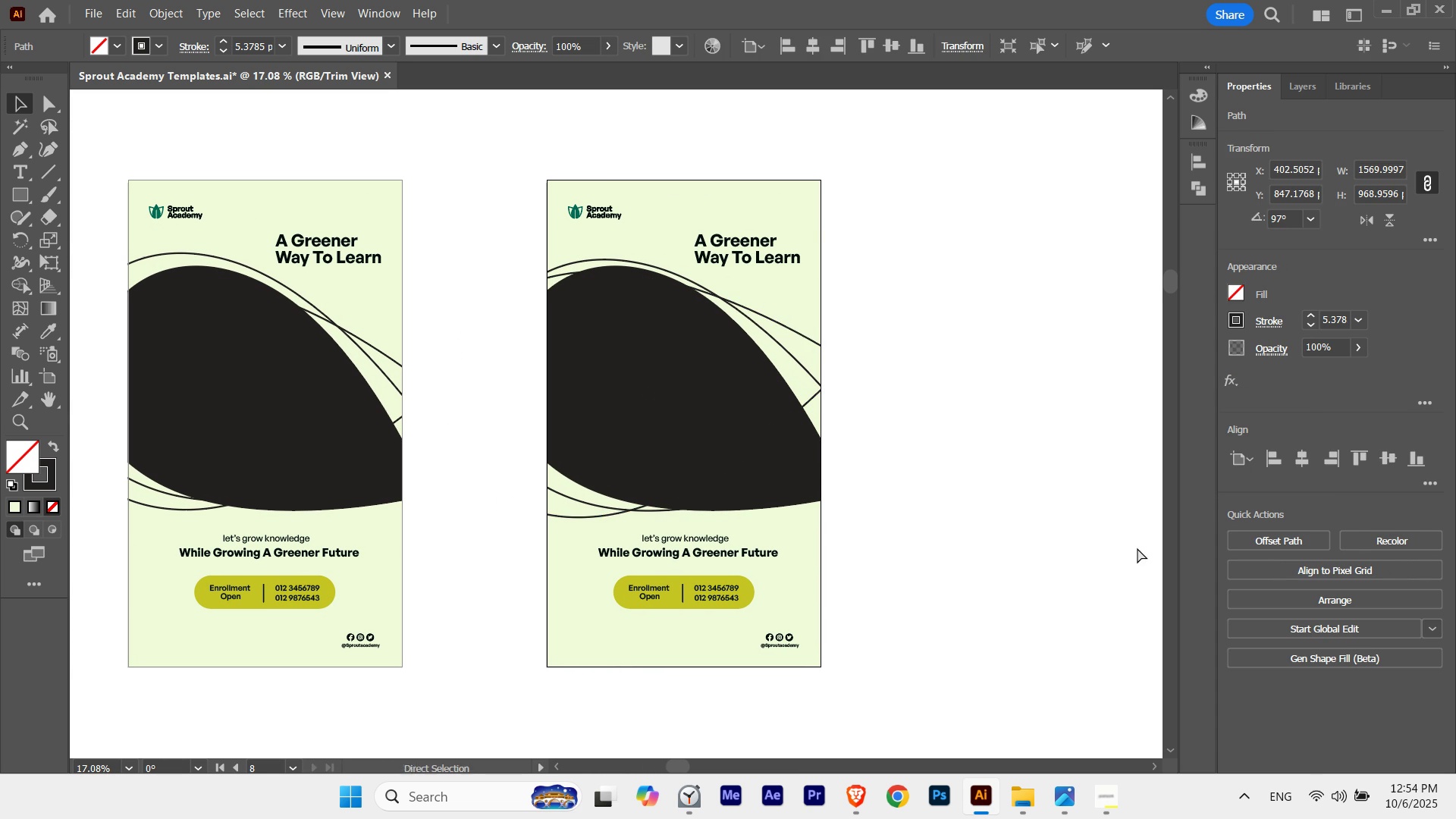 
key(Control+H)
 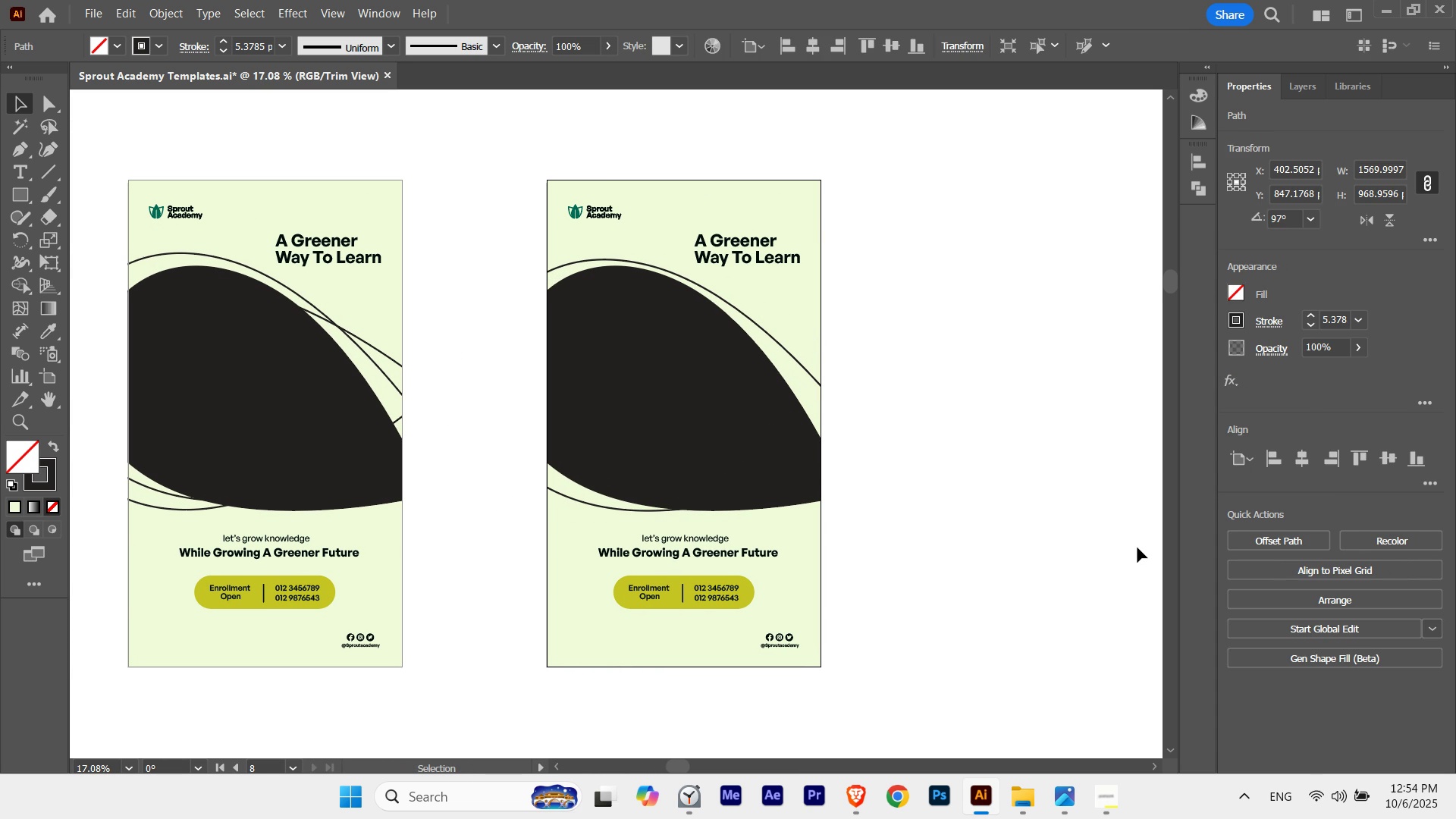 
key(Delete)